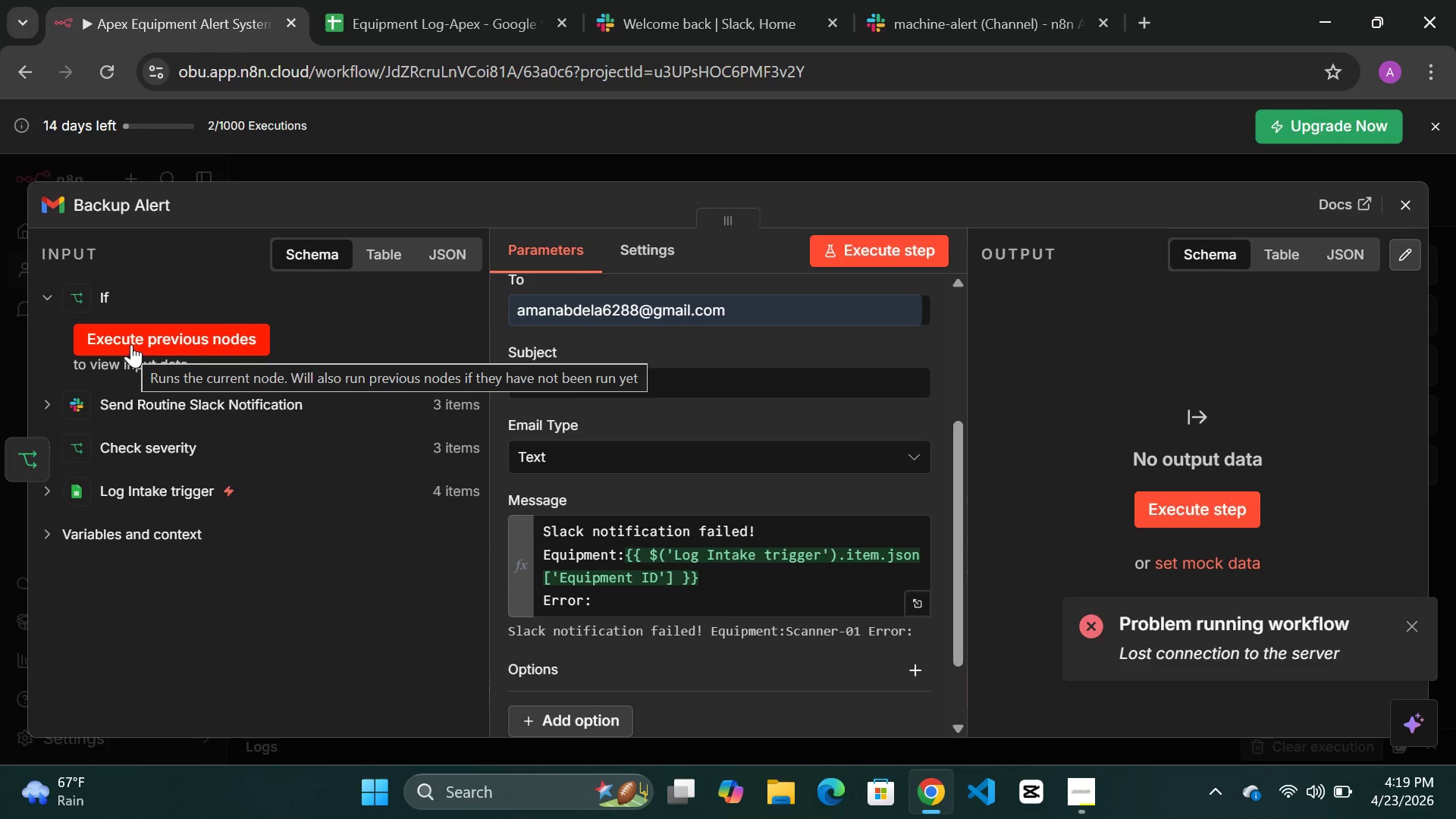 
left_click([138, 338])
 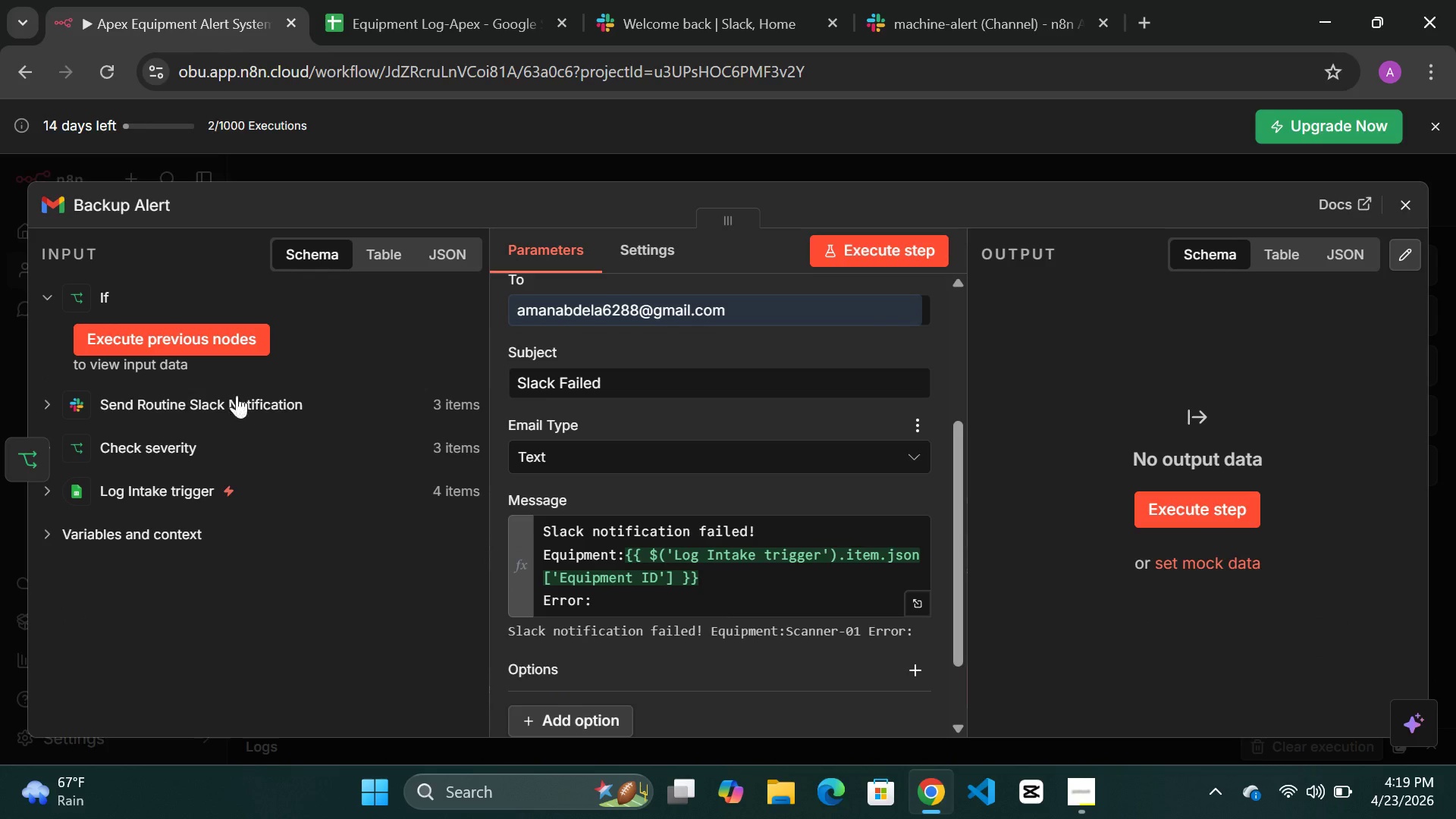 
left_click([204, 347])
 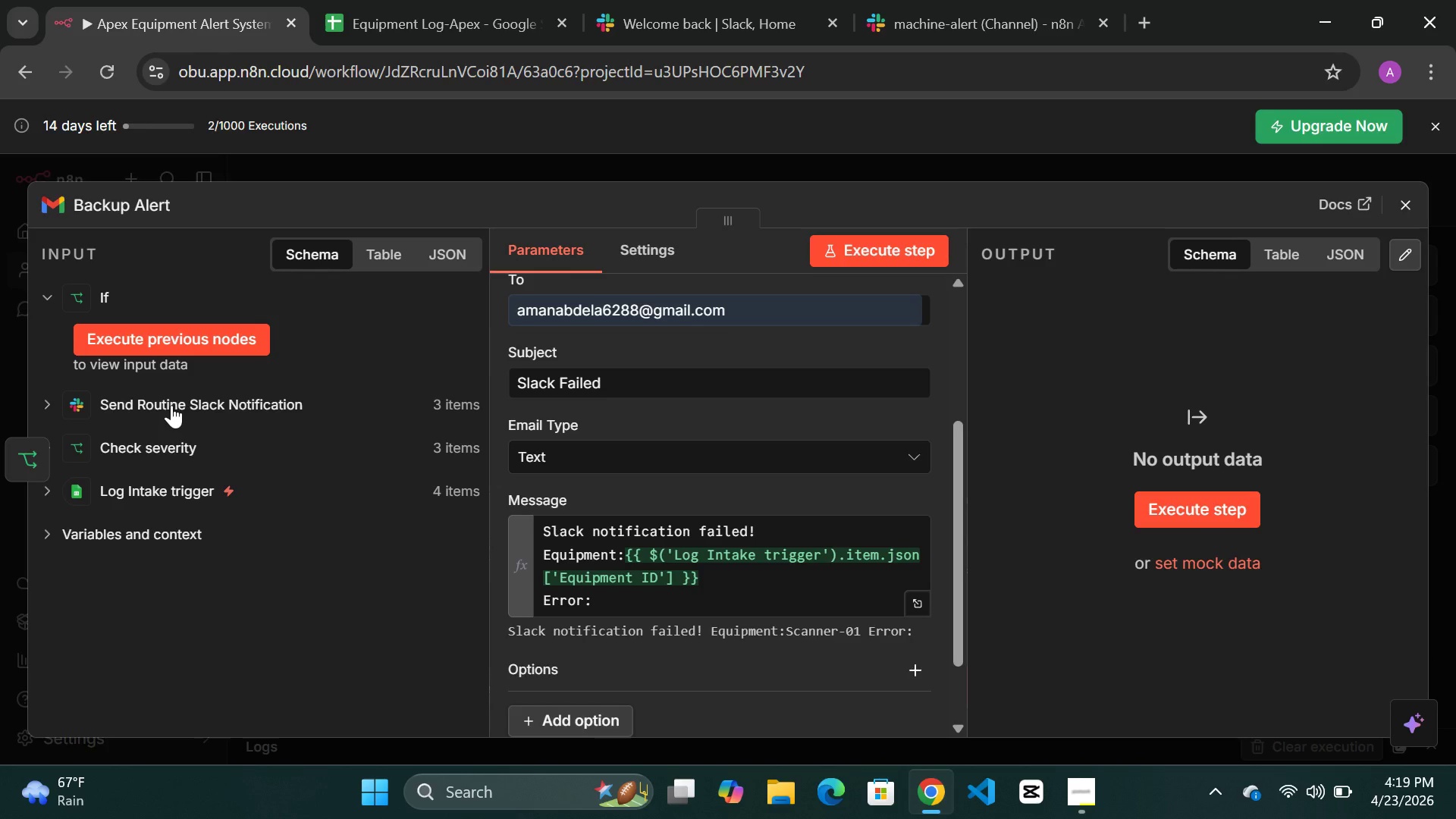 
left_click([175, 403])
 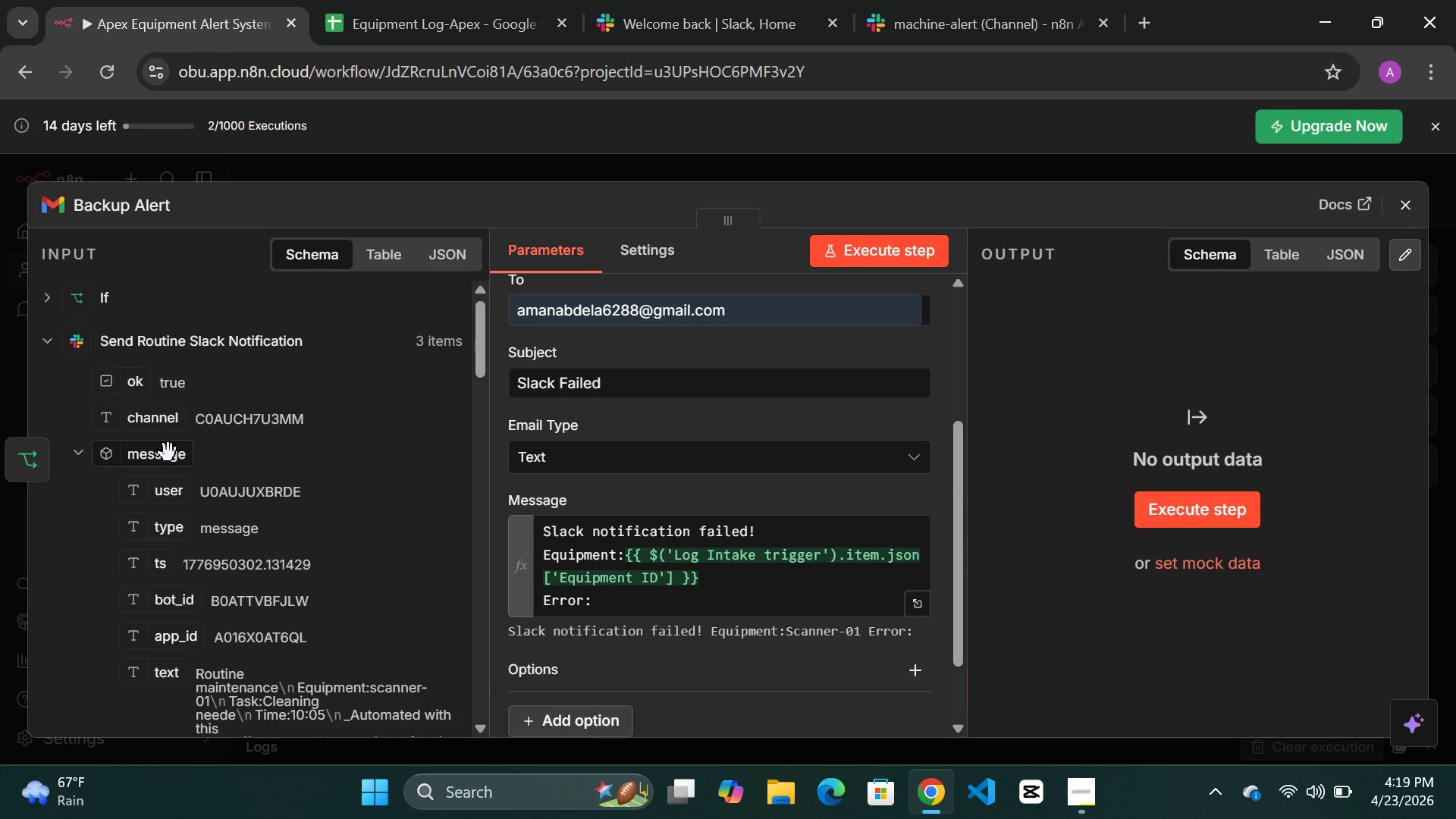 
left_click_drag(start_coordinate=[162, 456], to_coordinate=[600, 596])
 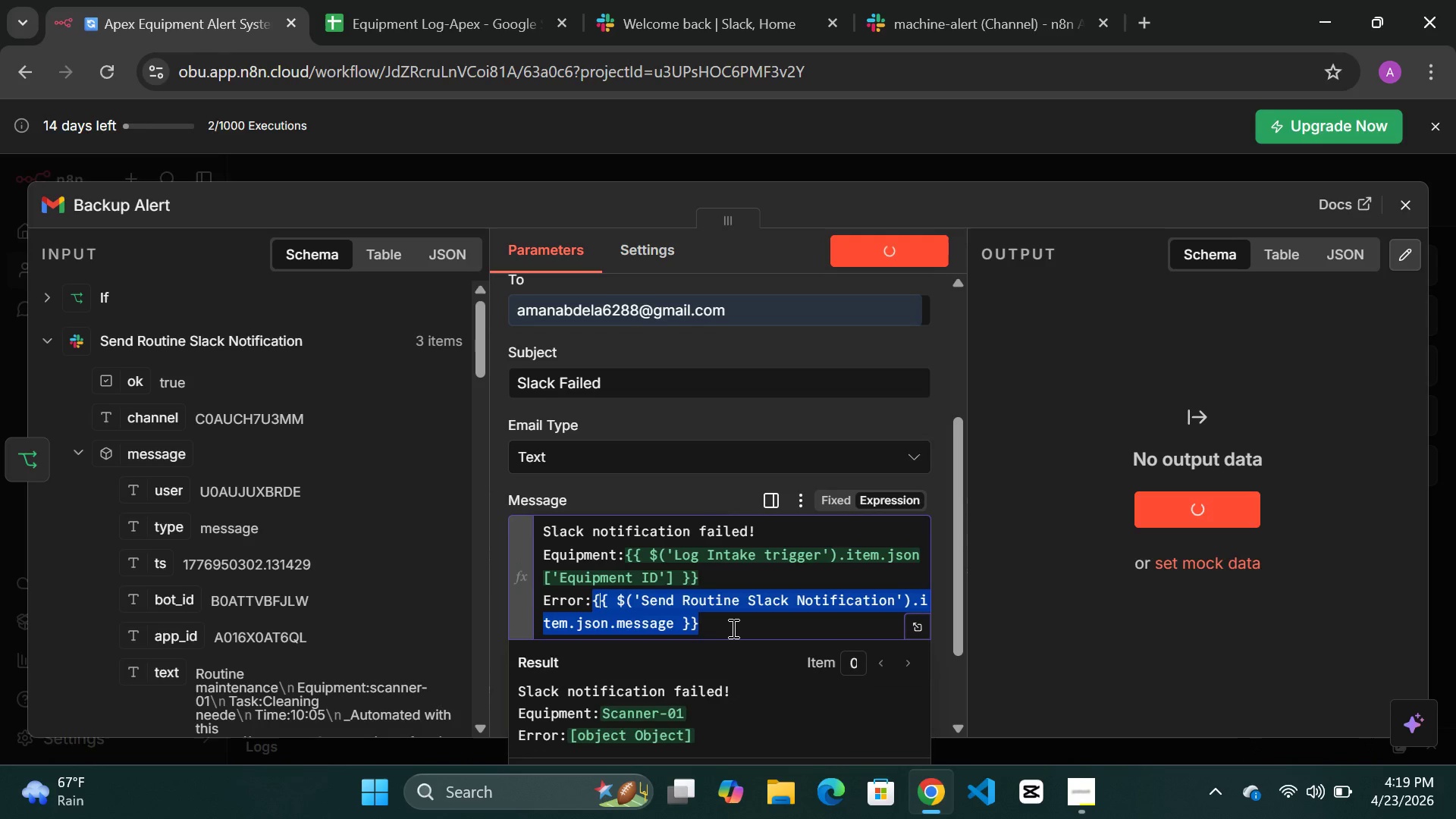 
left_click([734, 628])
 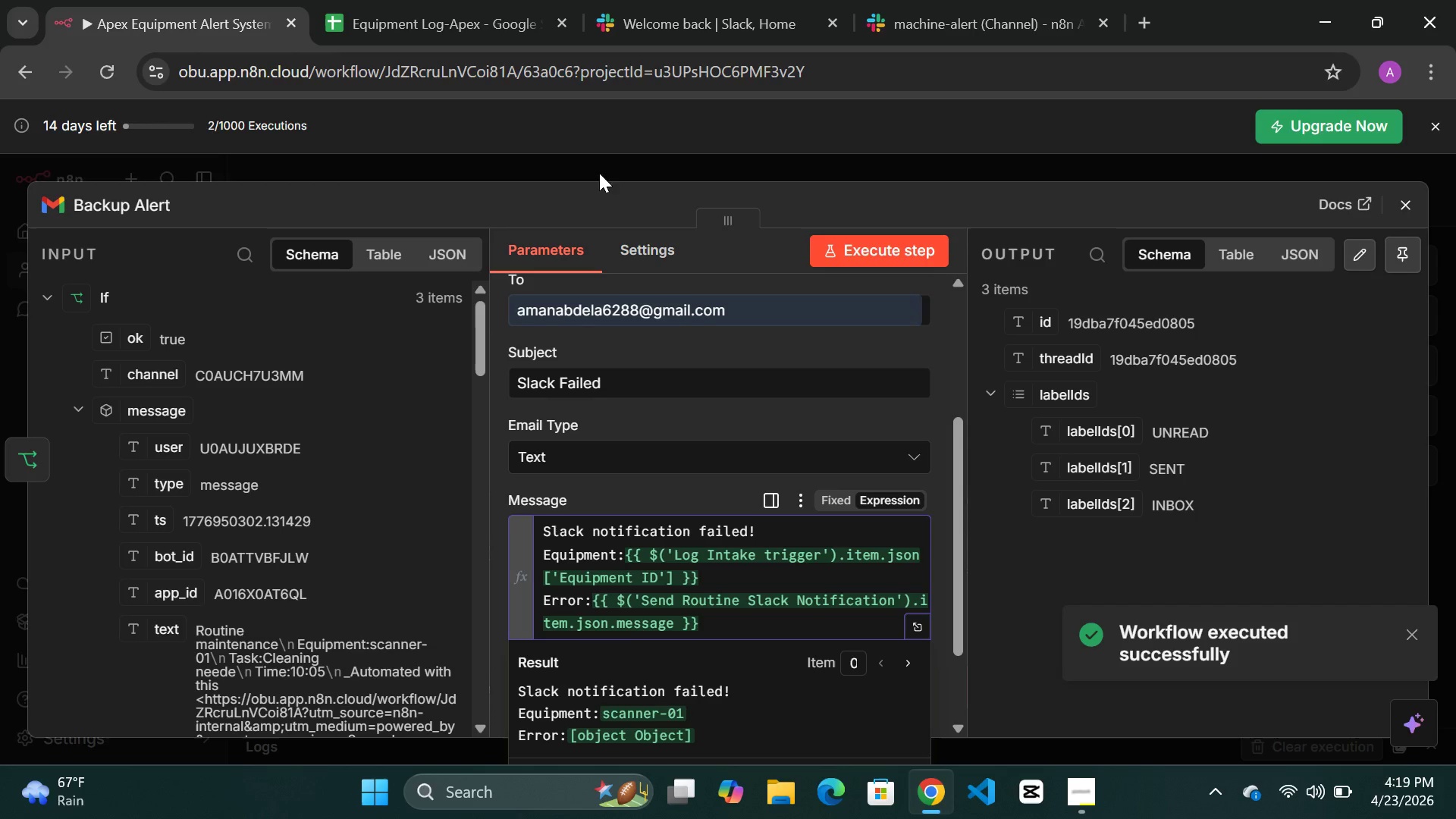 
left_click([610, 169])
 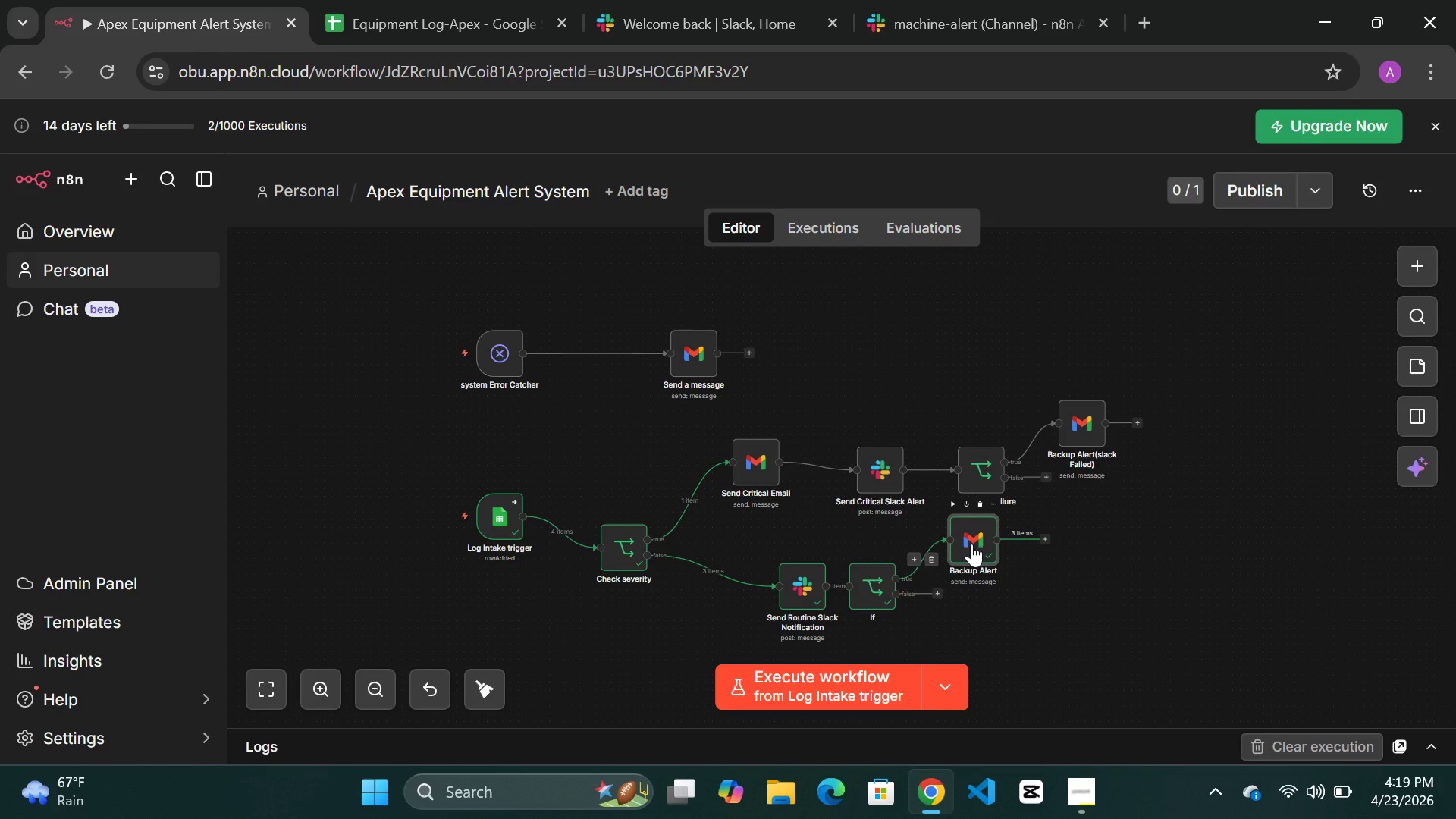 
left_click([971, 544])
 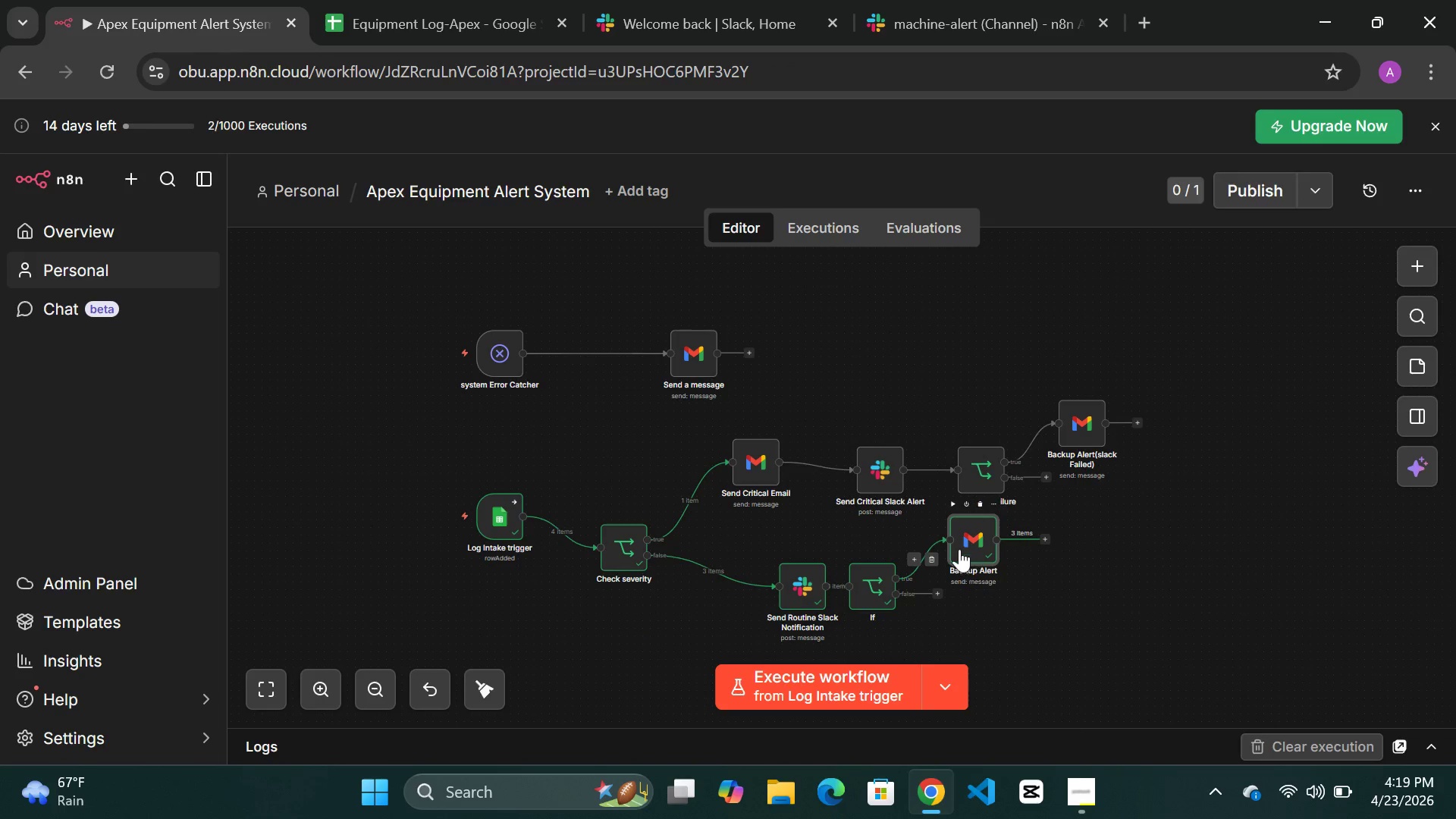 
left_click_drag(start_coordinate=[965, 536], to_coordinate=[1028, 585])
 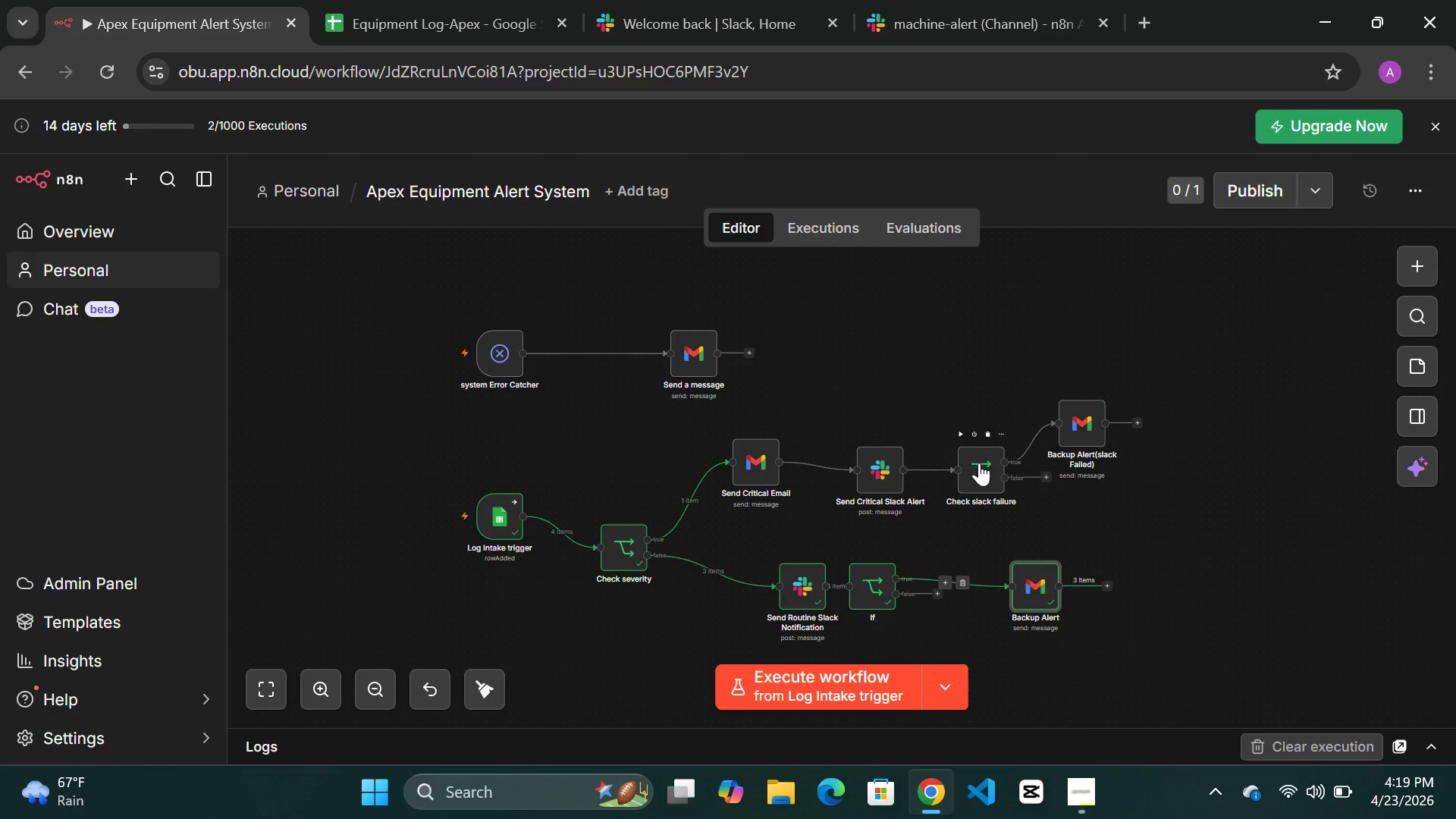 
left_click_drag(start_coordinate=[979, 463], to_coordinate=[959, 456])
 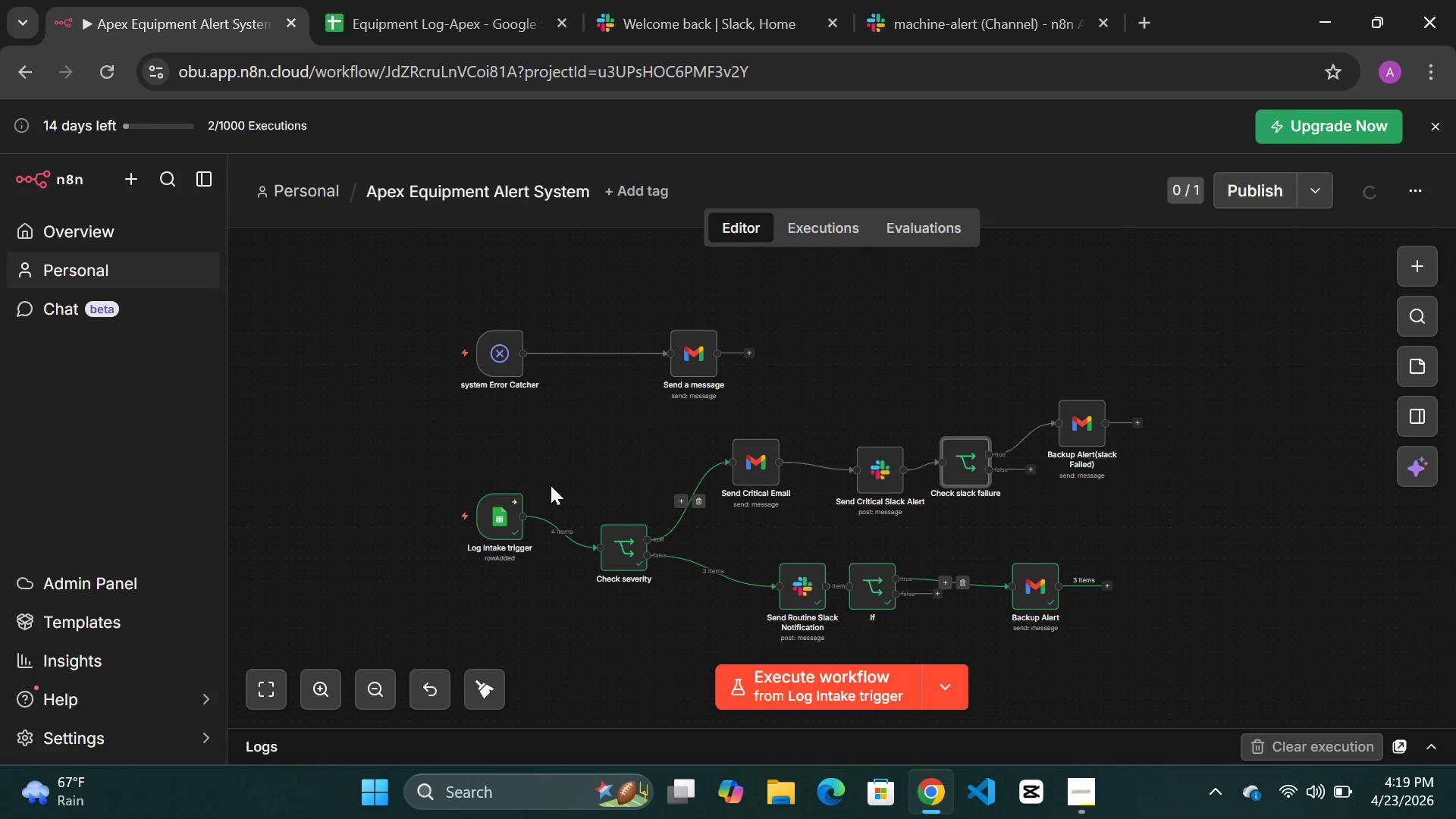 
left_click_drag(start_coordinate=[495, 509], to_coordinate=[435, 506])
 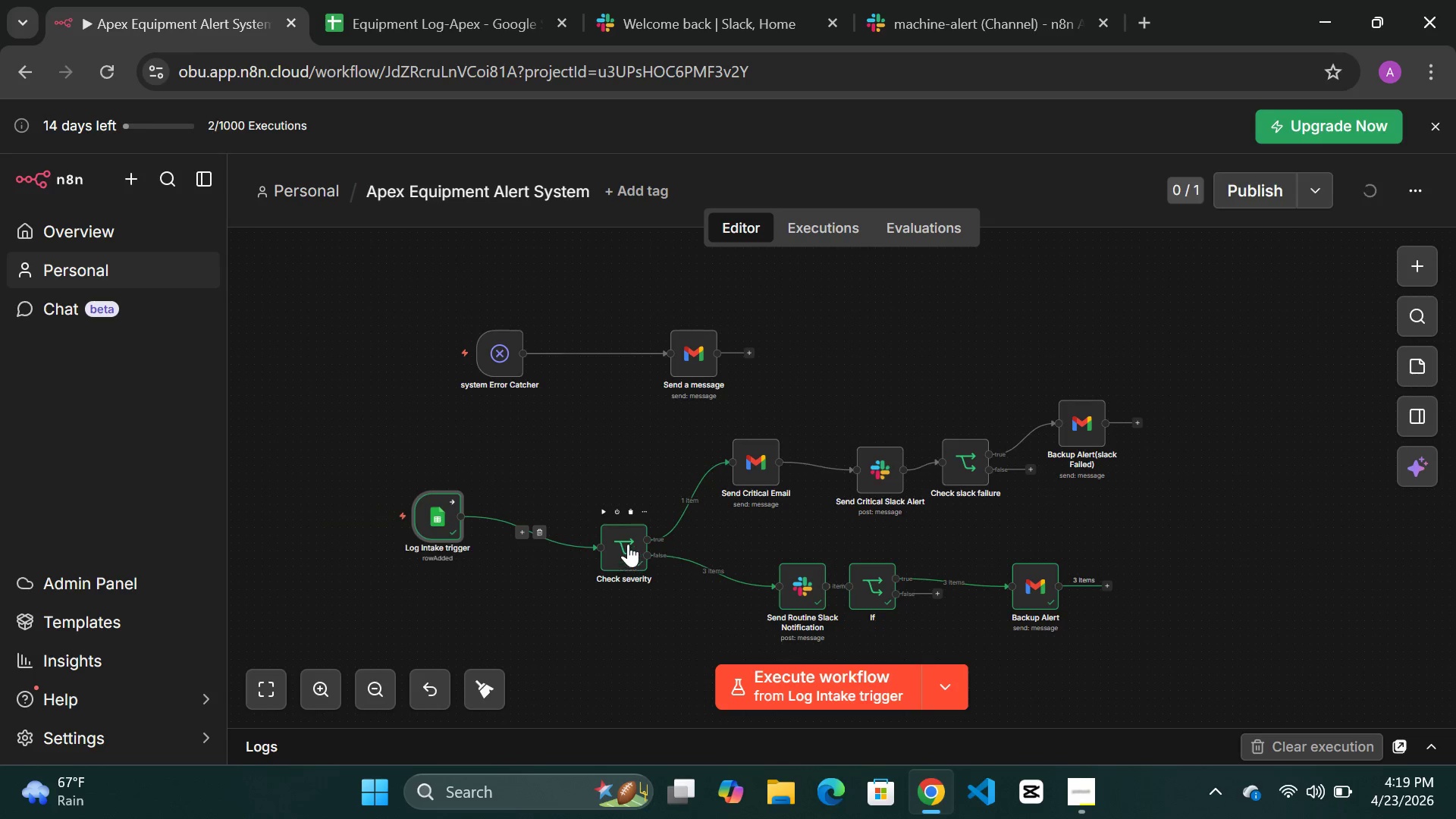 
left_click_drag(start_coordinate=[628, 544], to_coordinate=[590, 515])
 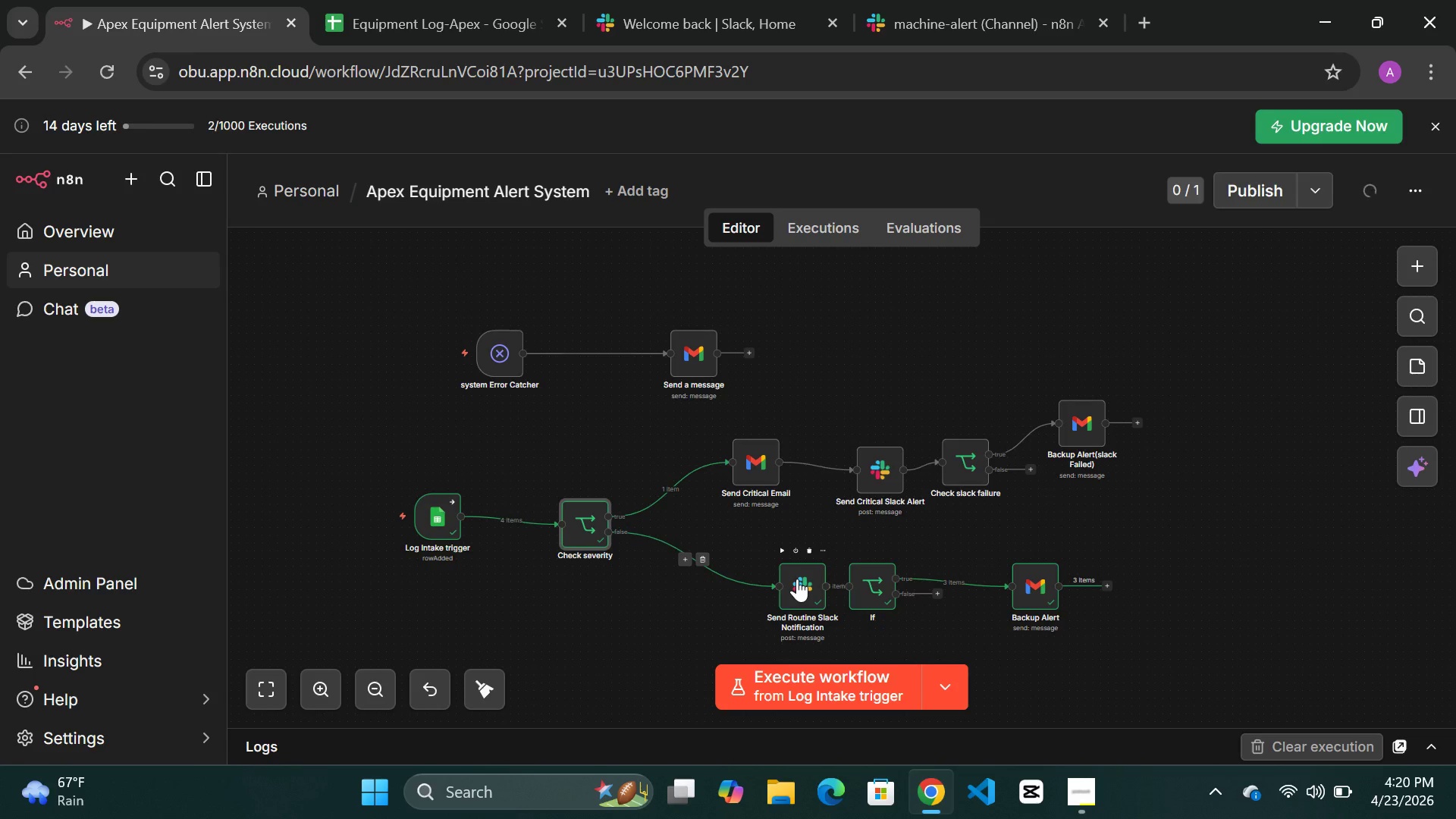 
left_click_drag(start_coordinate=[797, 579], to_coordinate=[768, 579])
 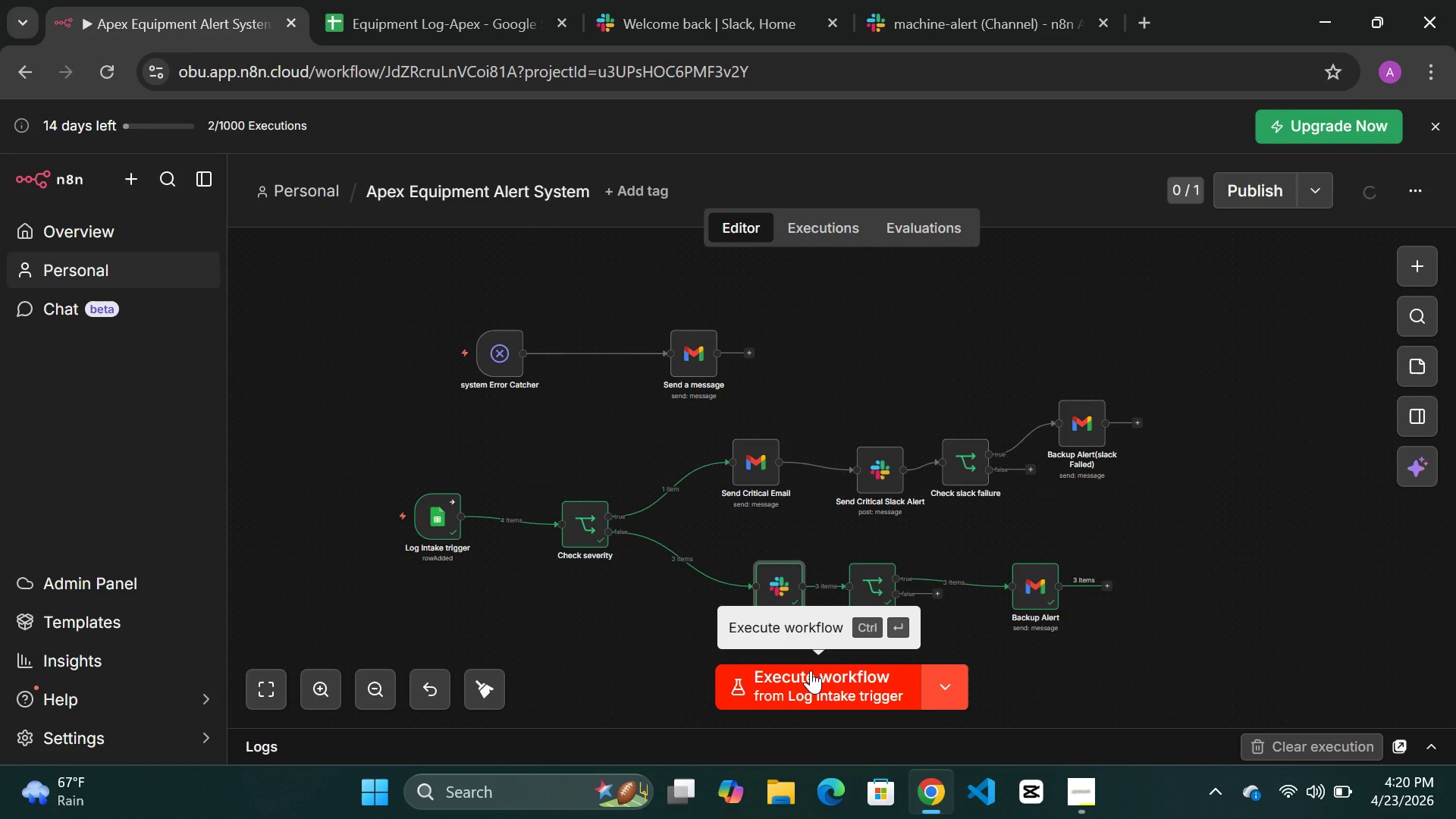 
left_click([811, 670])
 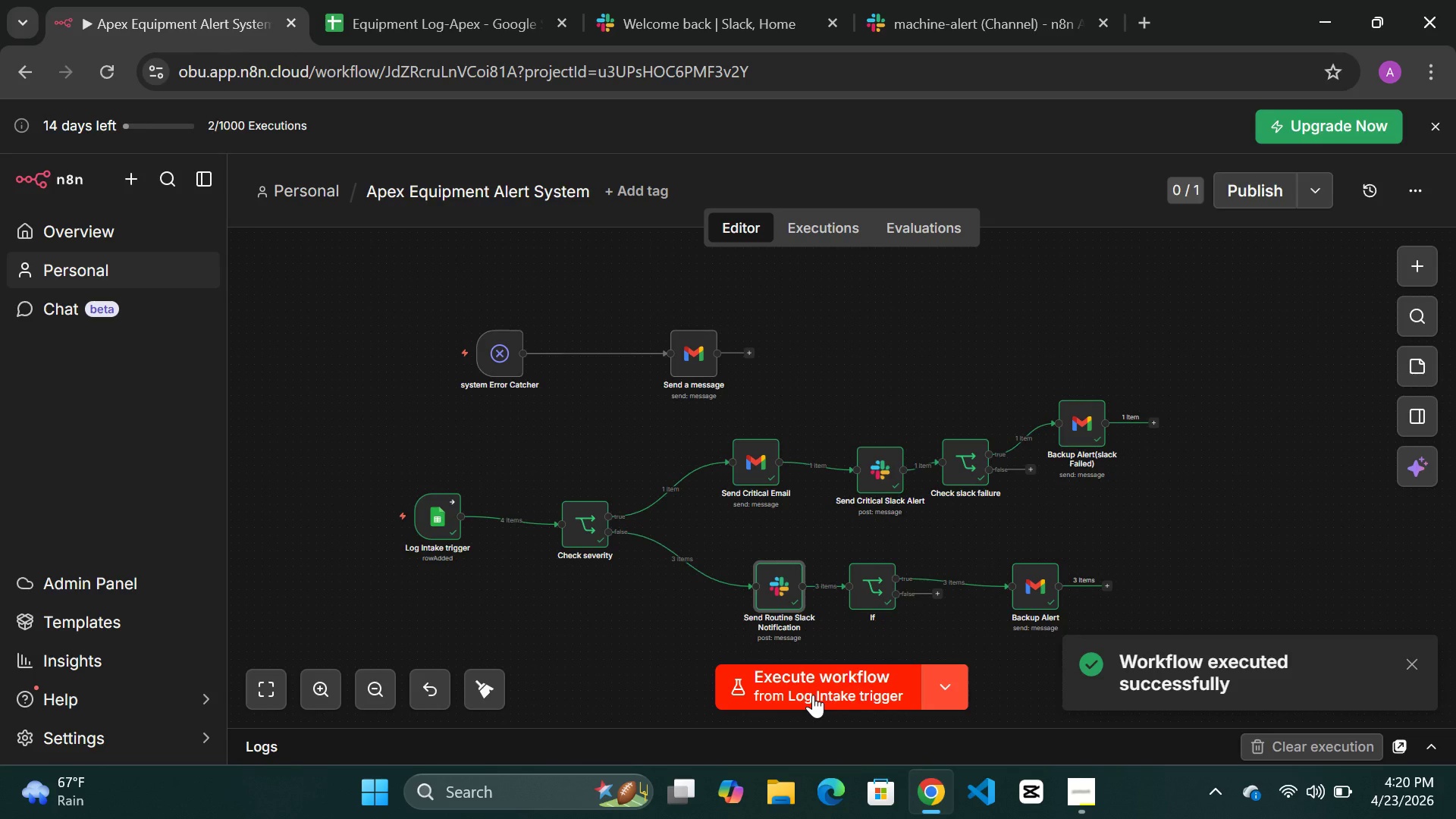 
wait(14.33)
 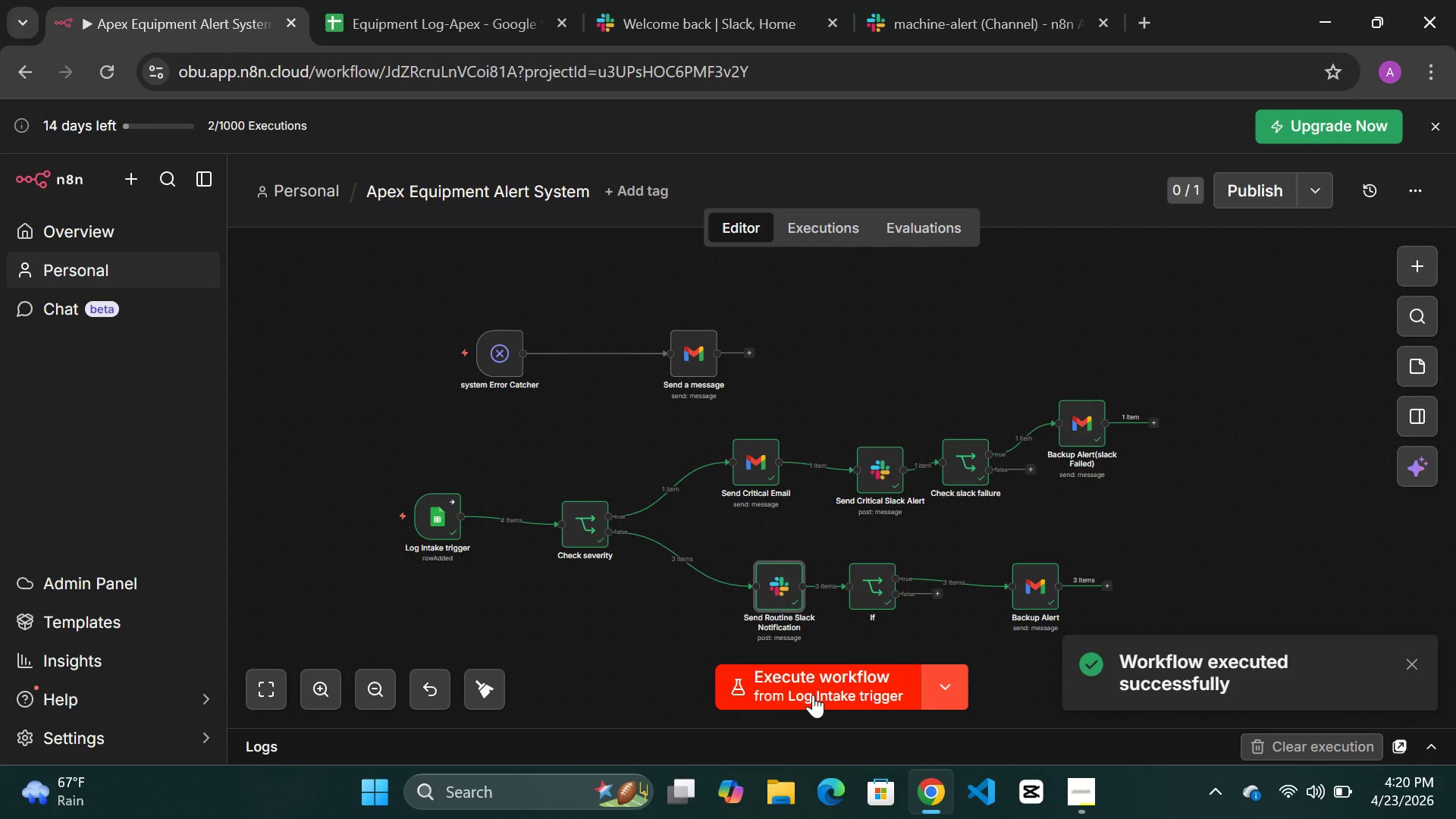 
left_click_drag(start_coordinate=[1025, 577], to_coordinate=[1025, 551])
 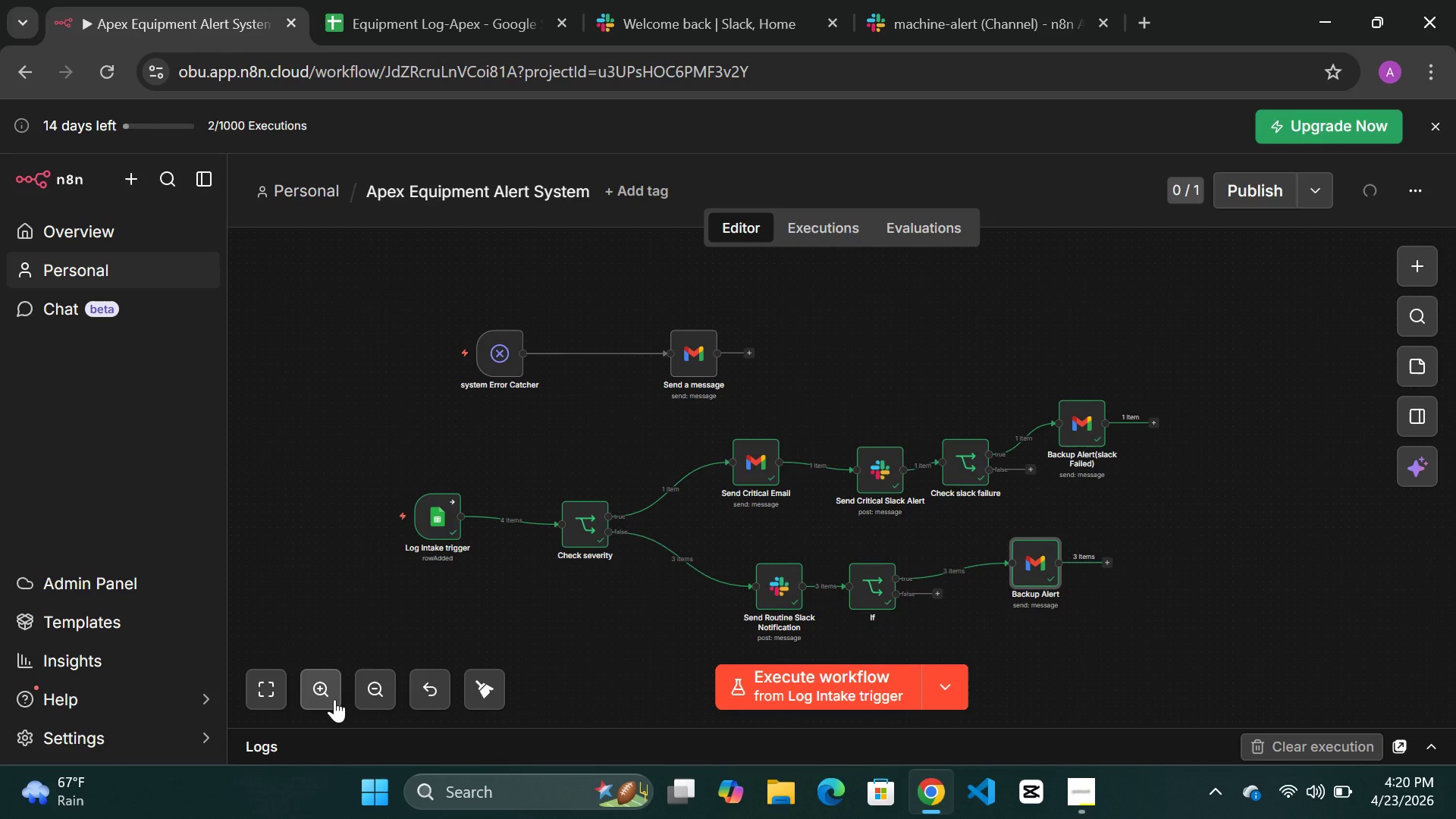 
left_click([325, 688])
 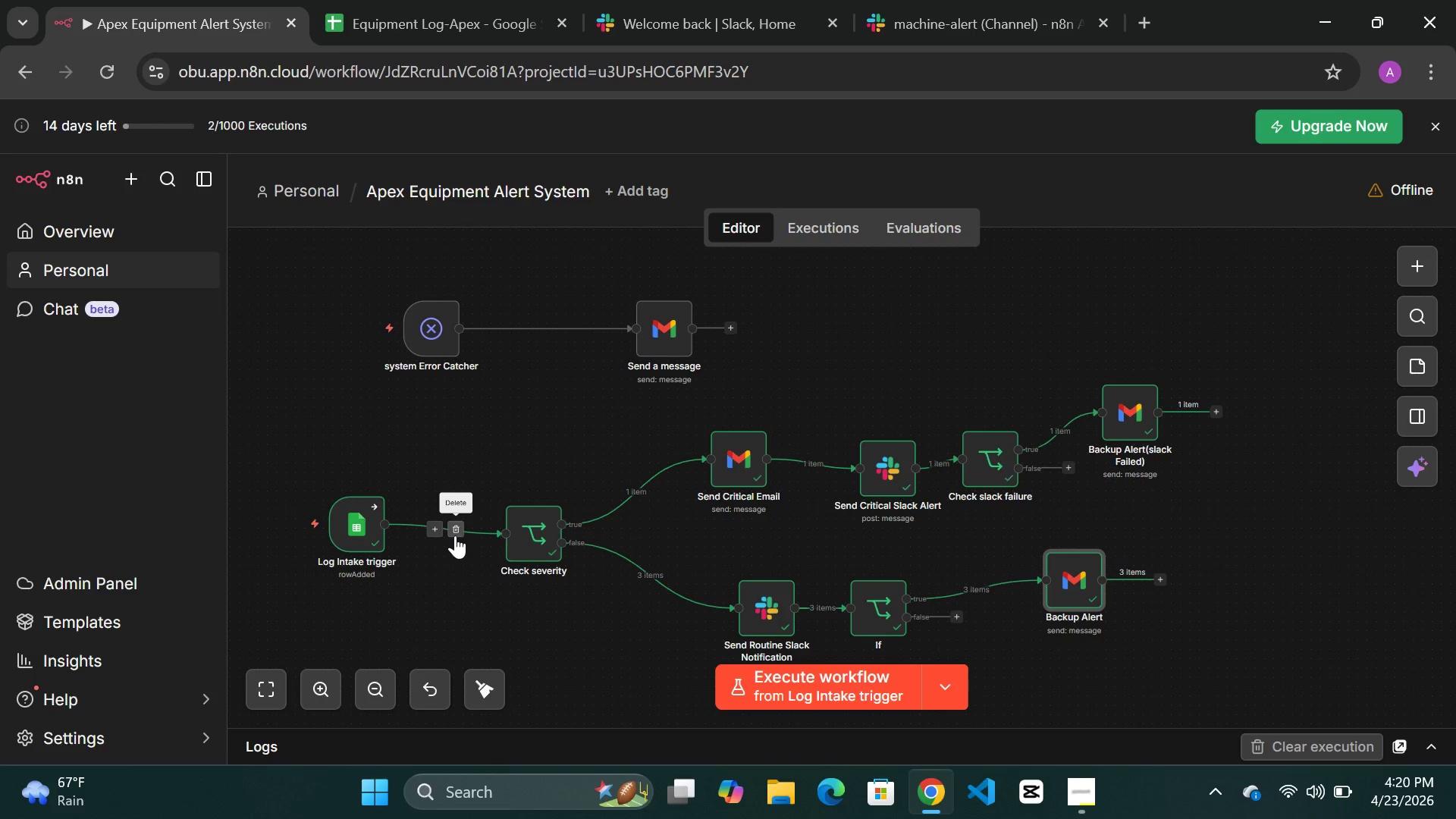 
wait(21.12)
 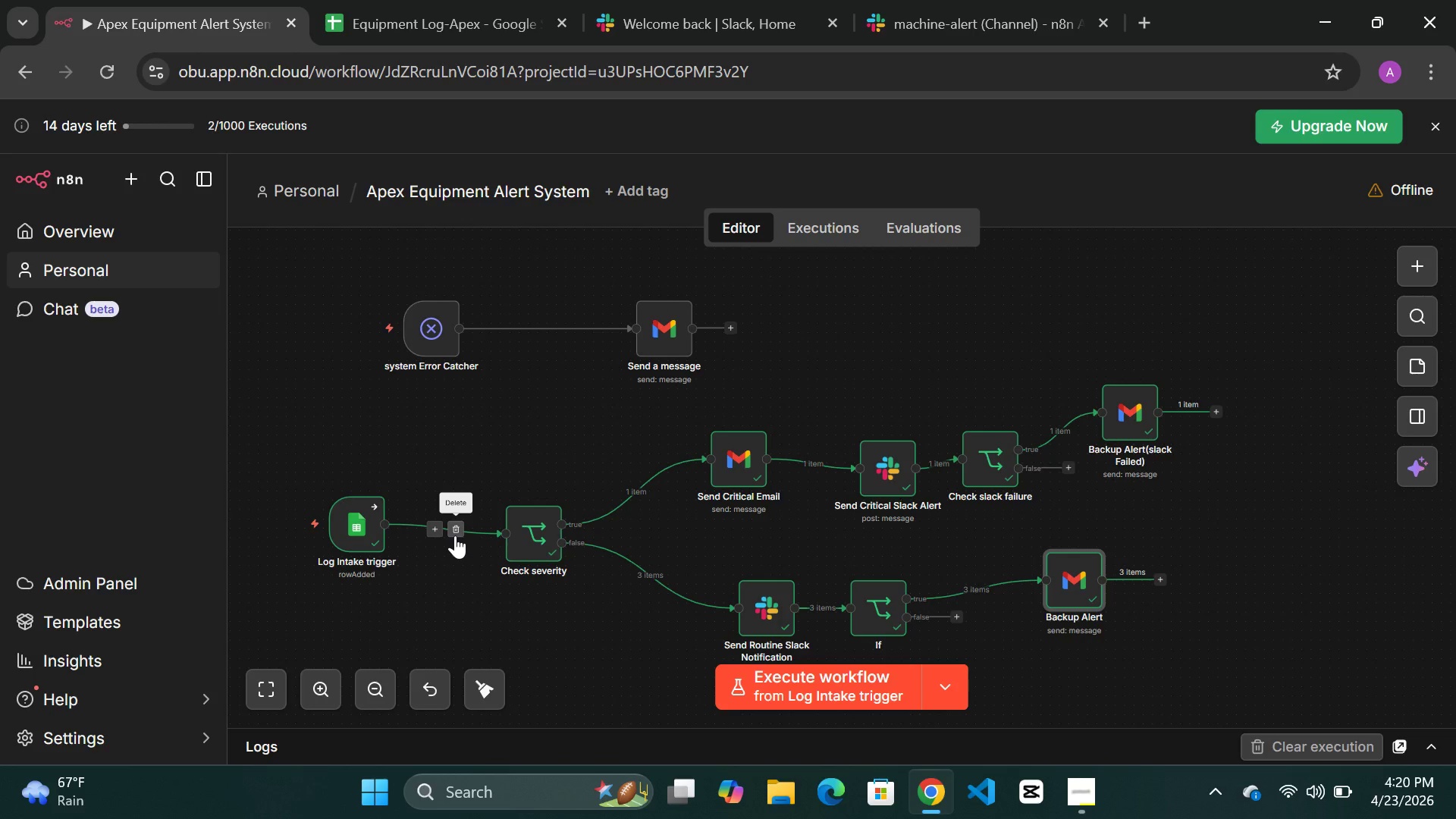 
left_click([978, 27])
 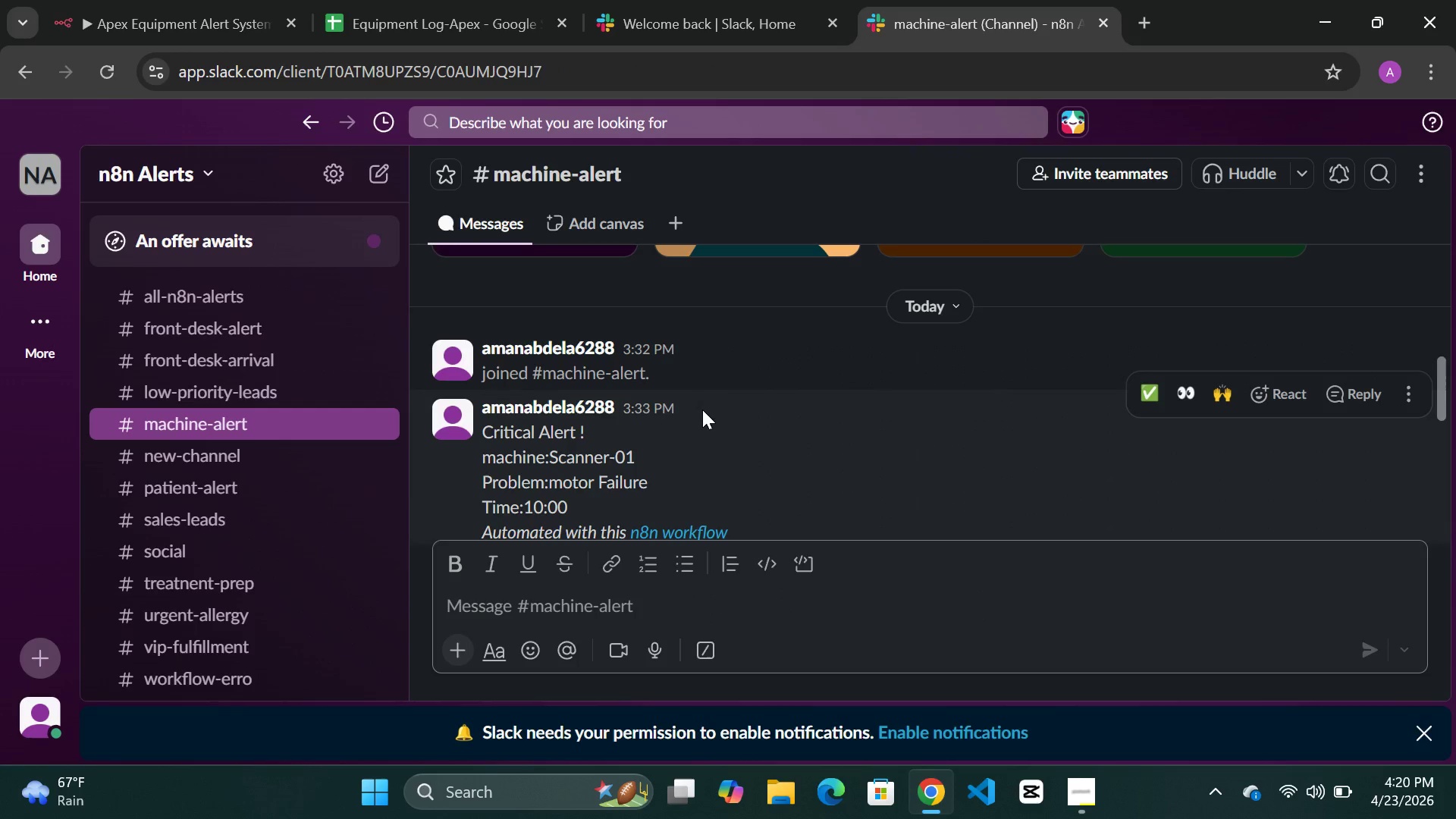 
scroll: coordinate [702, 413], scroll_direction: down, amount: 9.0
 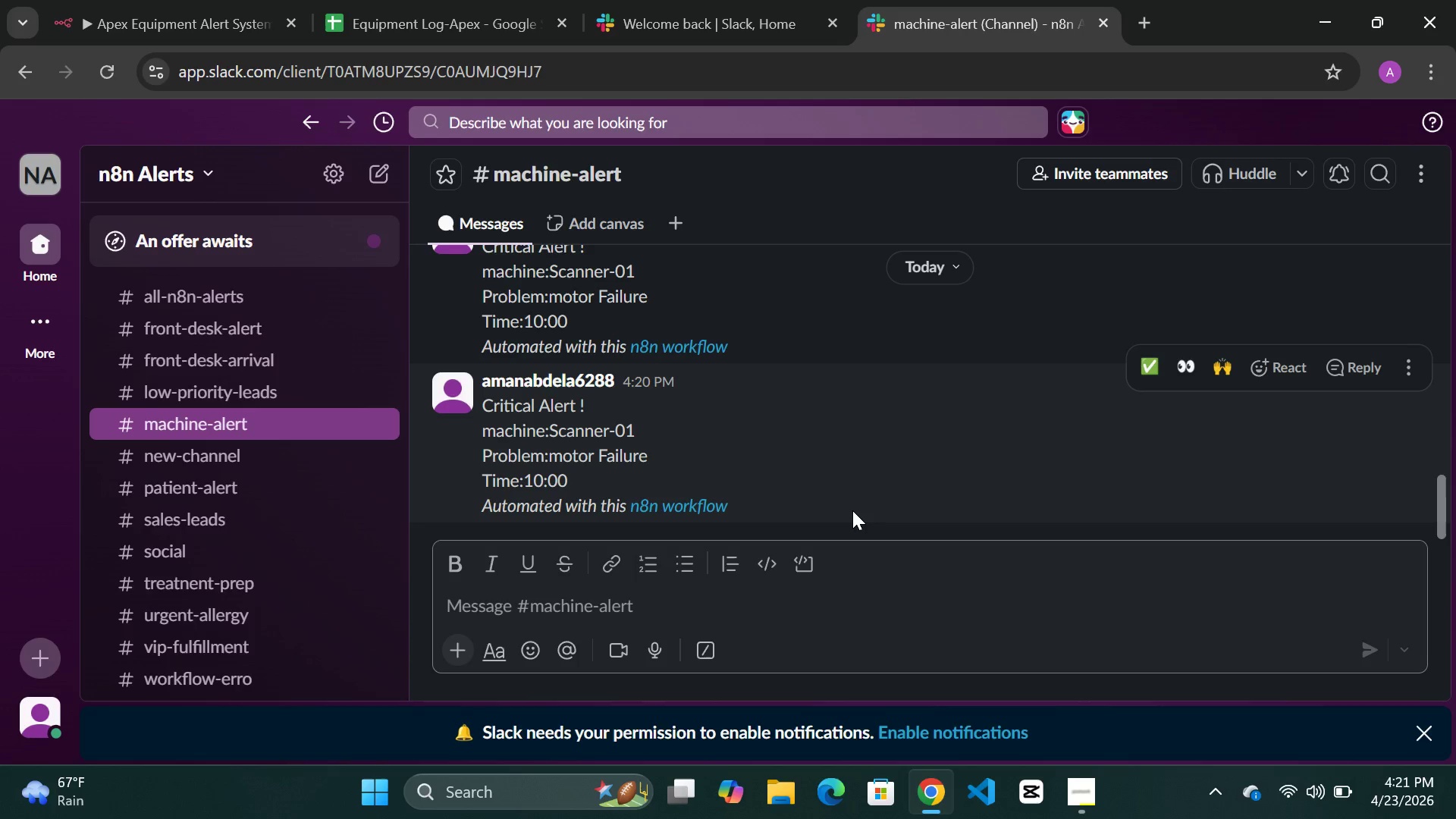 
wait(51.12)
 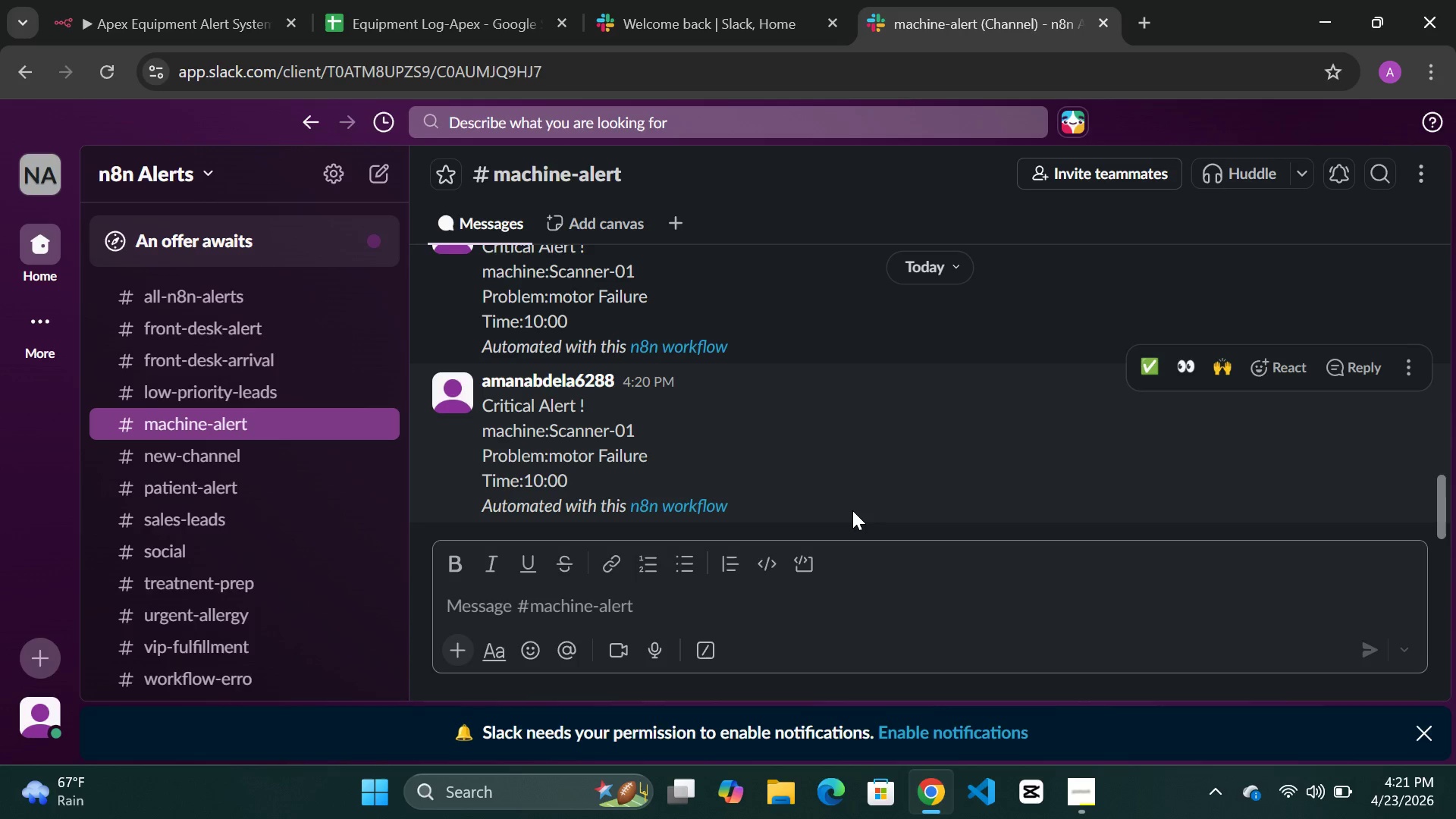 
left_click([205, 11])
 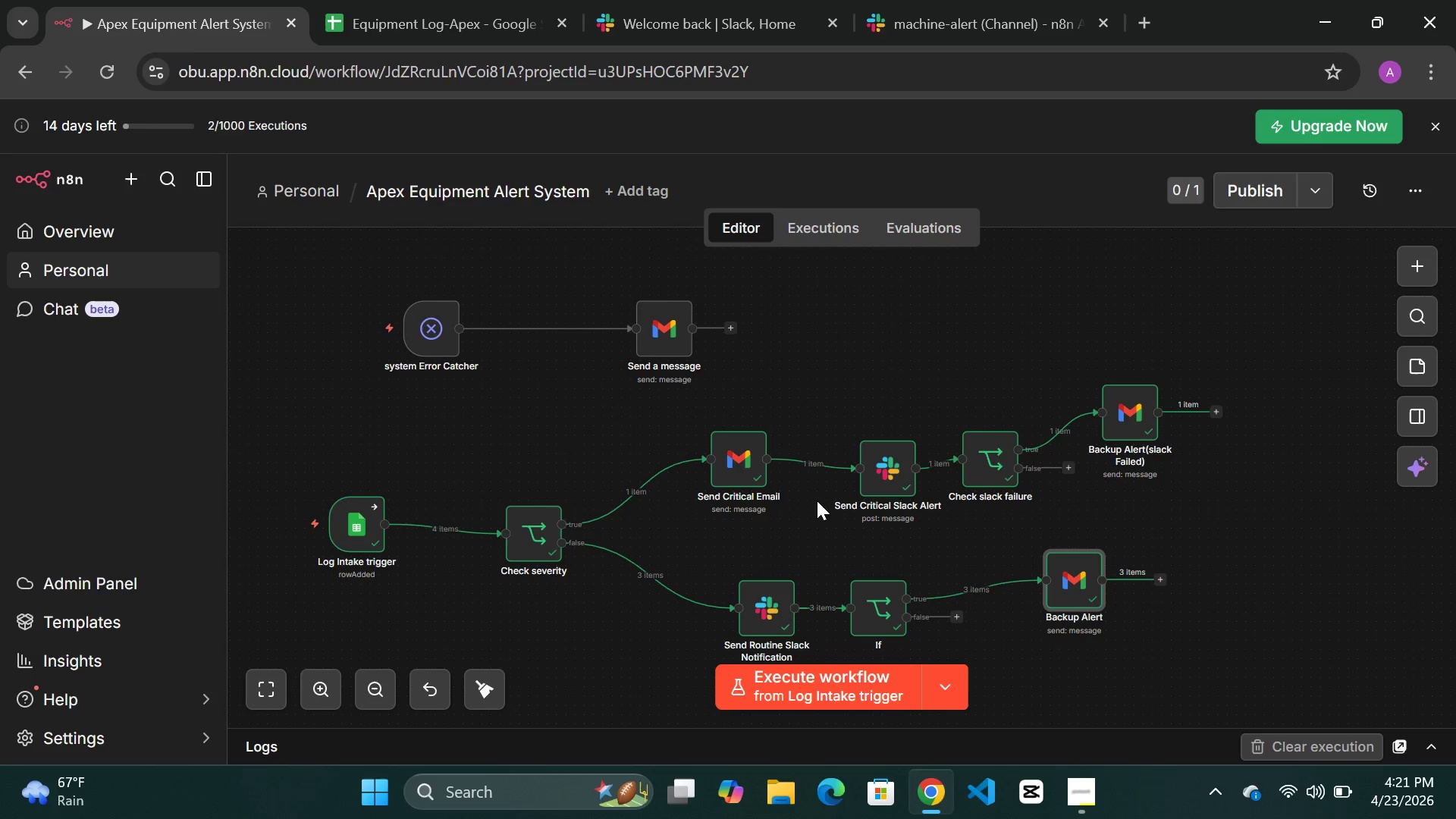 
wait(16.01)
 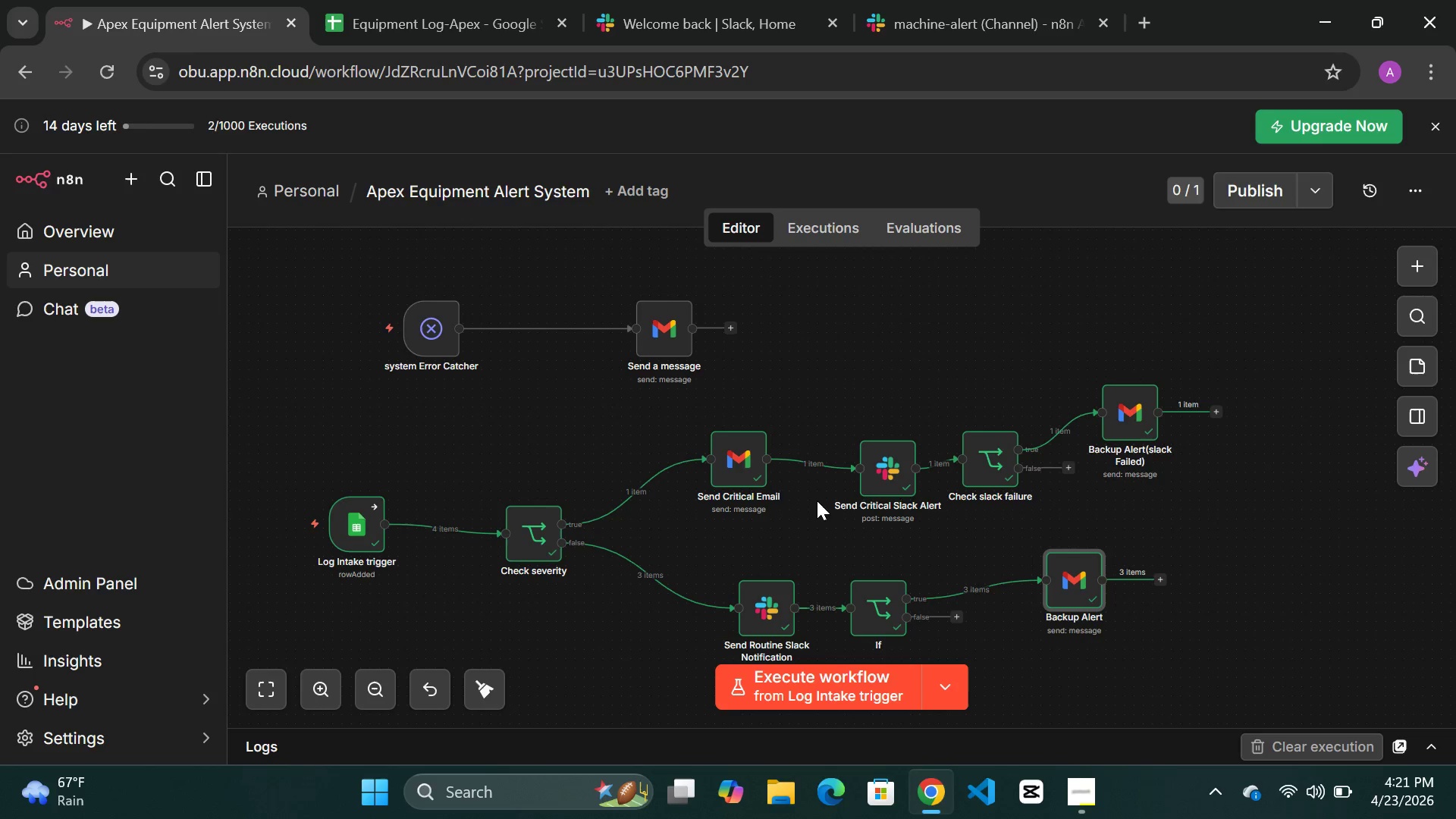 
mouse_move([1005, 470])
 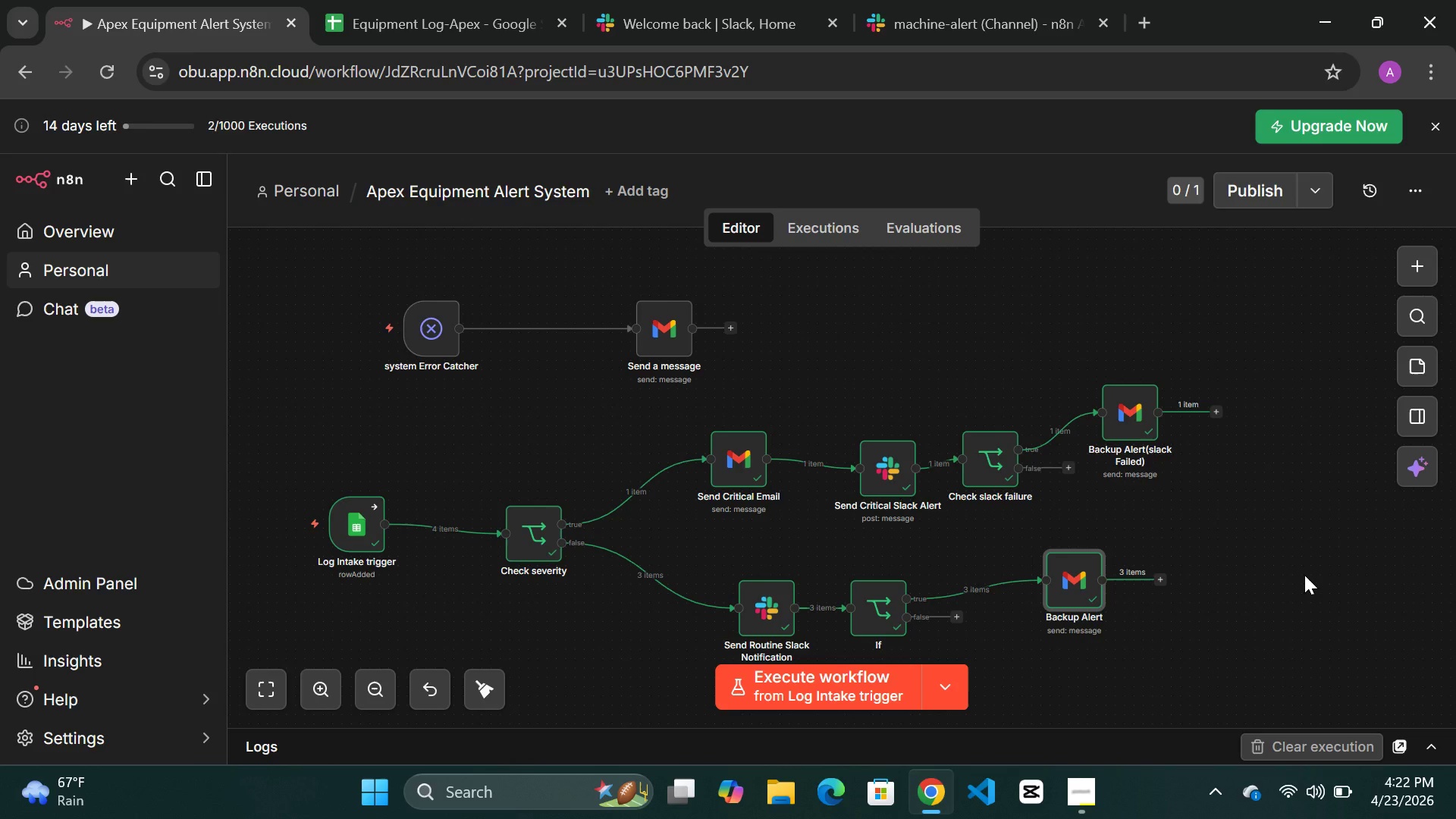 
wait(12.96)
 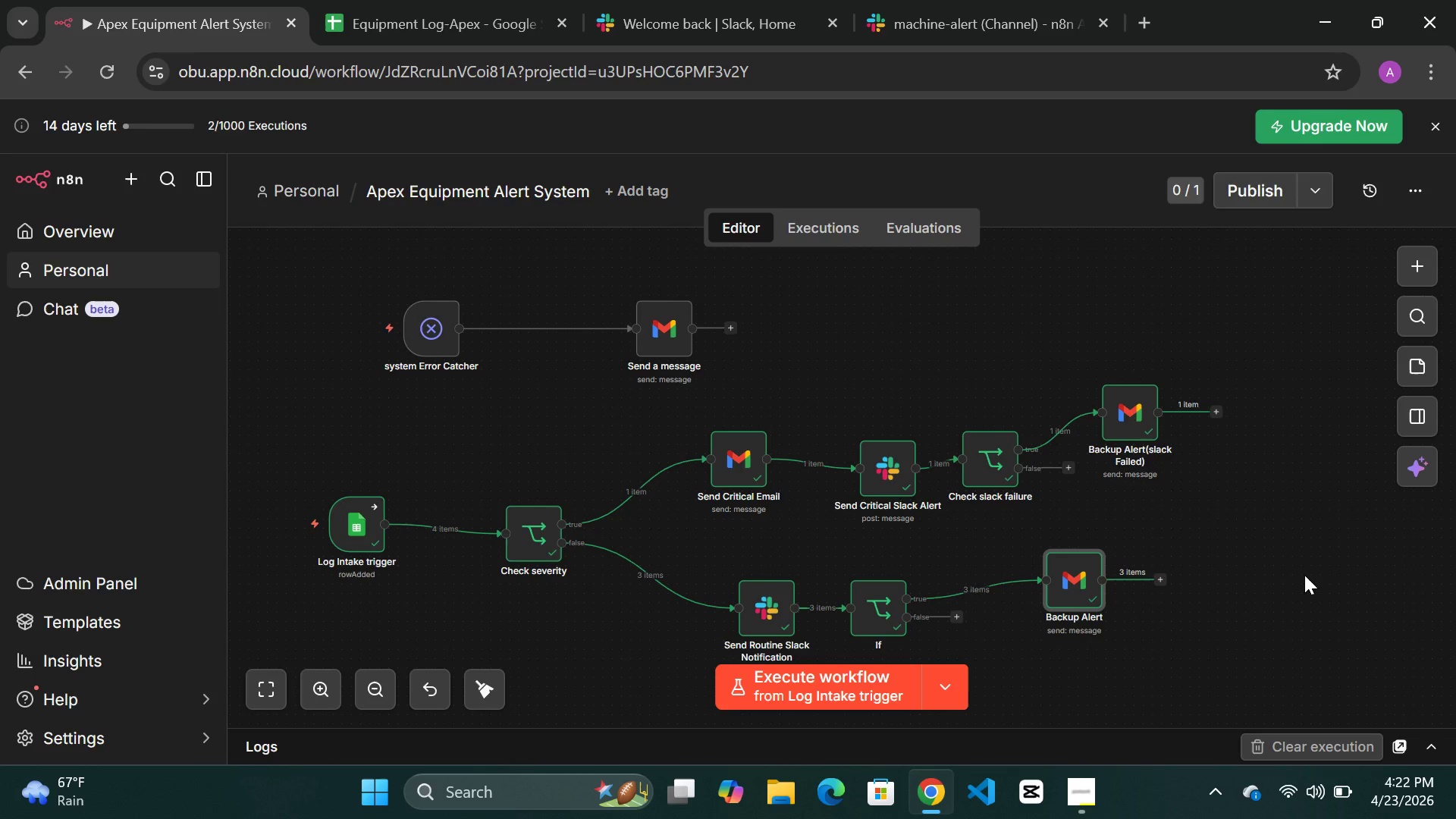 
left_click([1072, 795])